 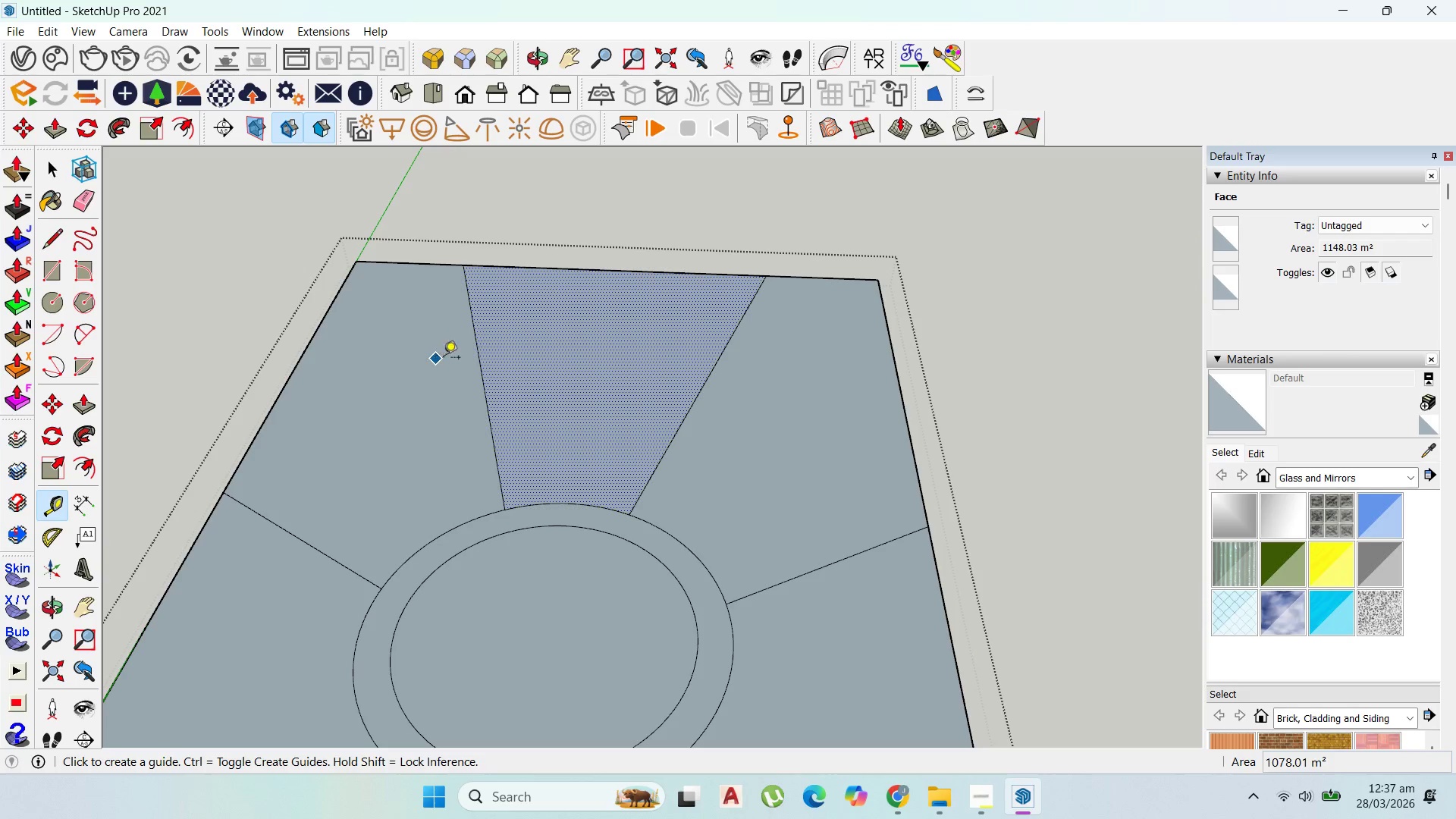 
left_click_drag(start_coordinate=[475, 347], to_coordinate=[499, 347])
 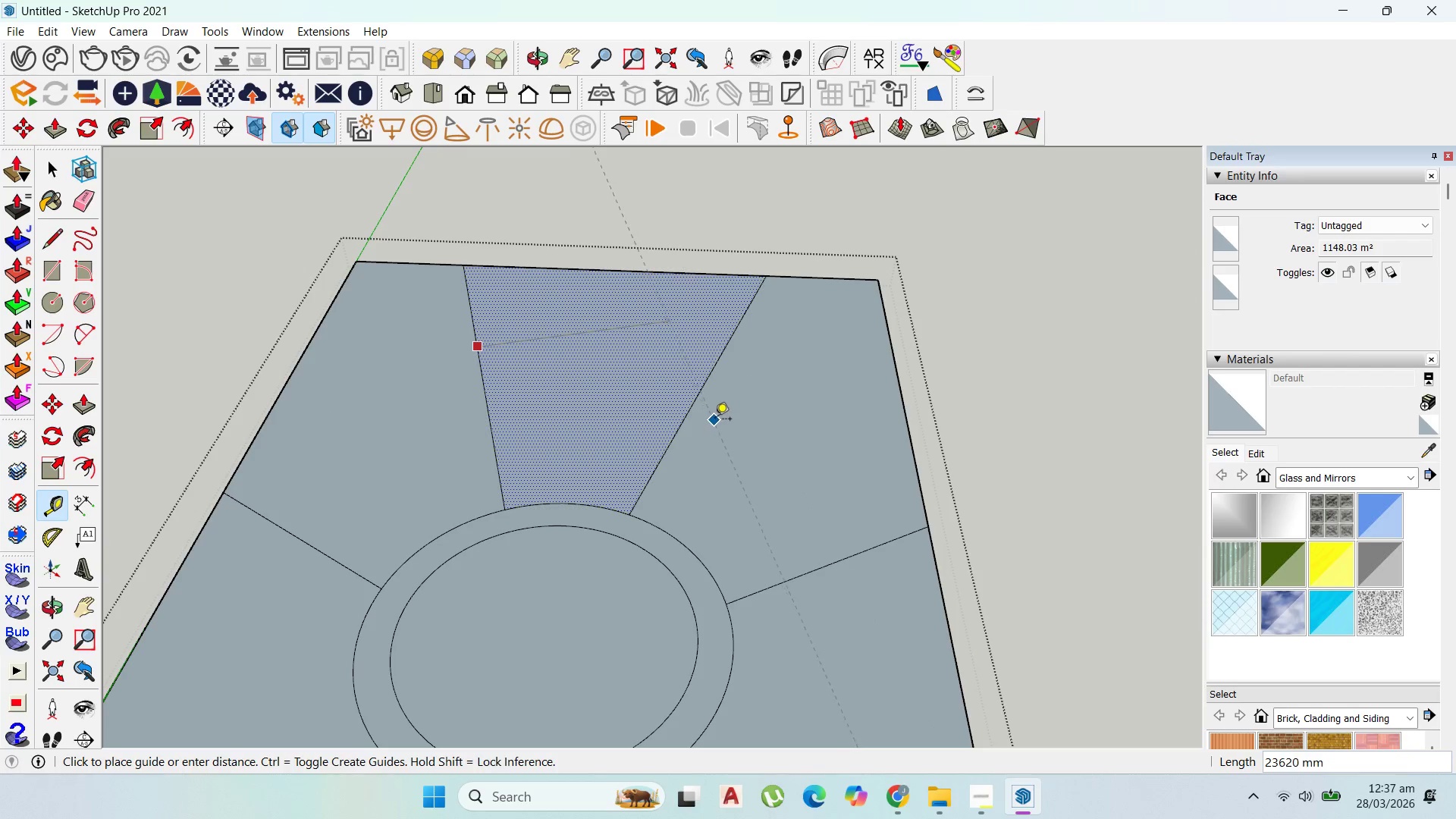 
key(Escape)
 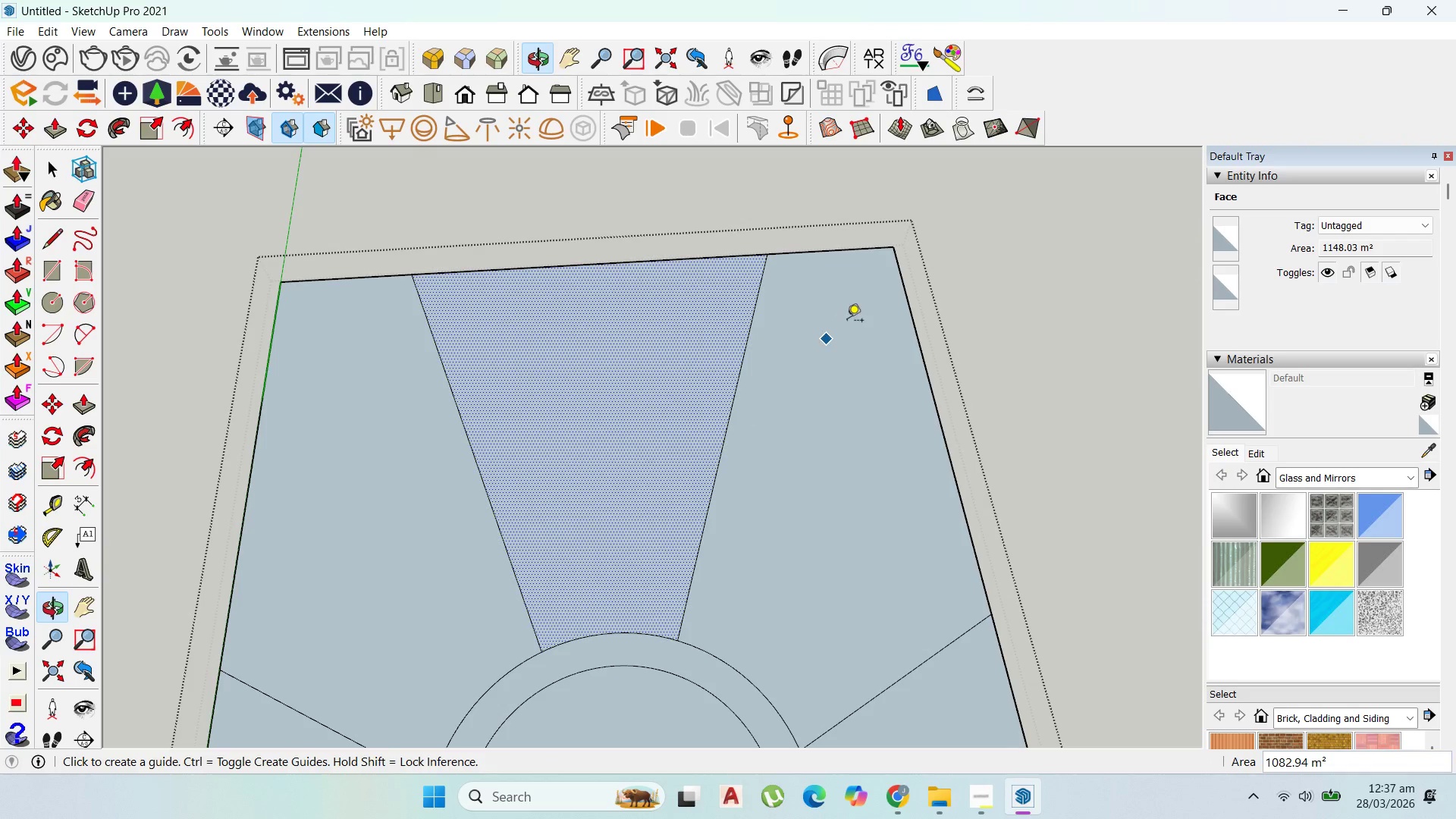 
scroll: coordinate [631, 372], scroll_direction: up, amount: 1.0
 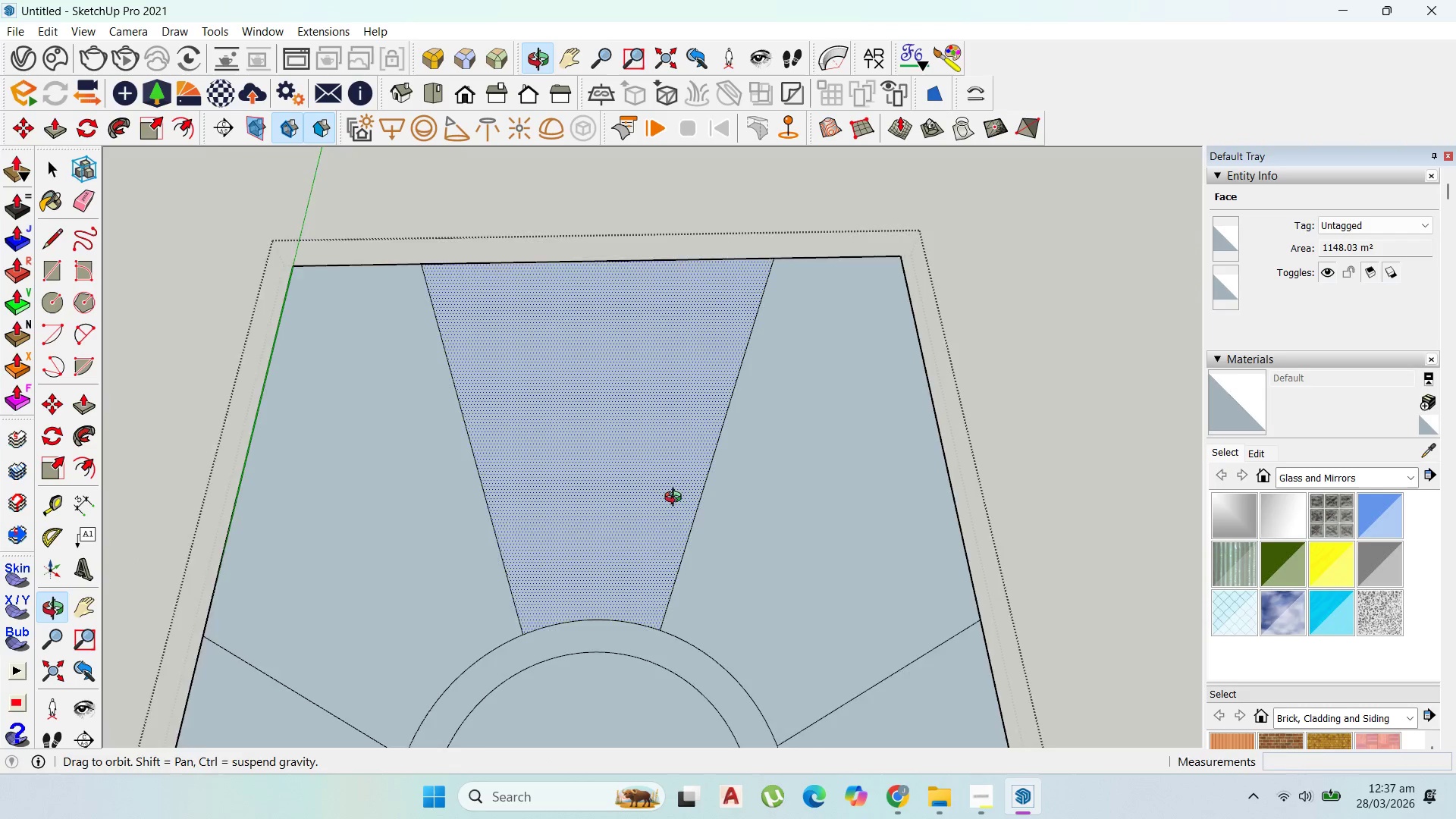 
key(Escape)
 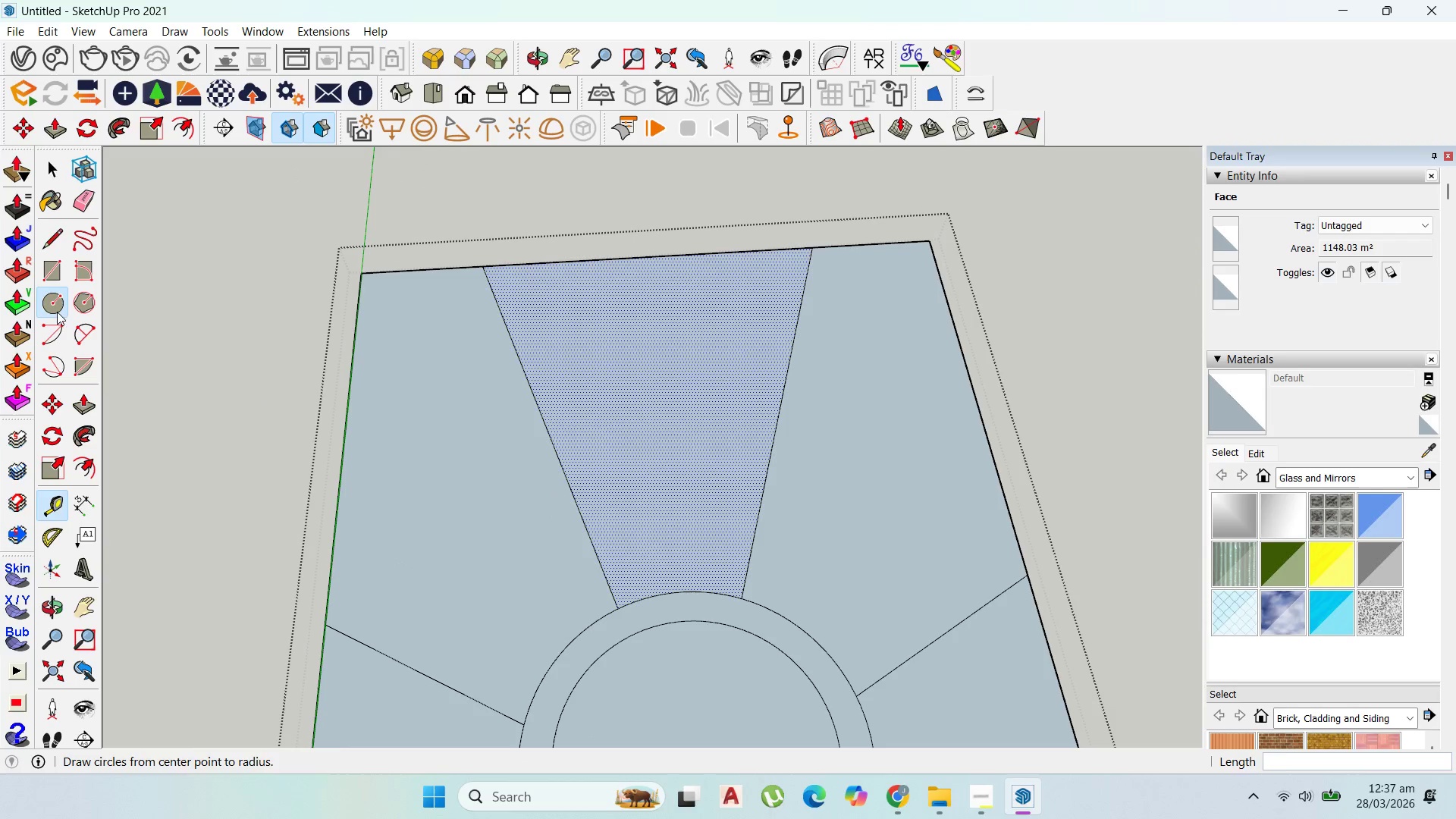 
scroll: coordinate [665, 368], scroll_direction: down, amount: 1.0
 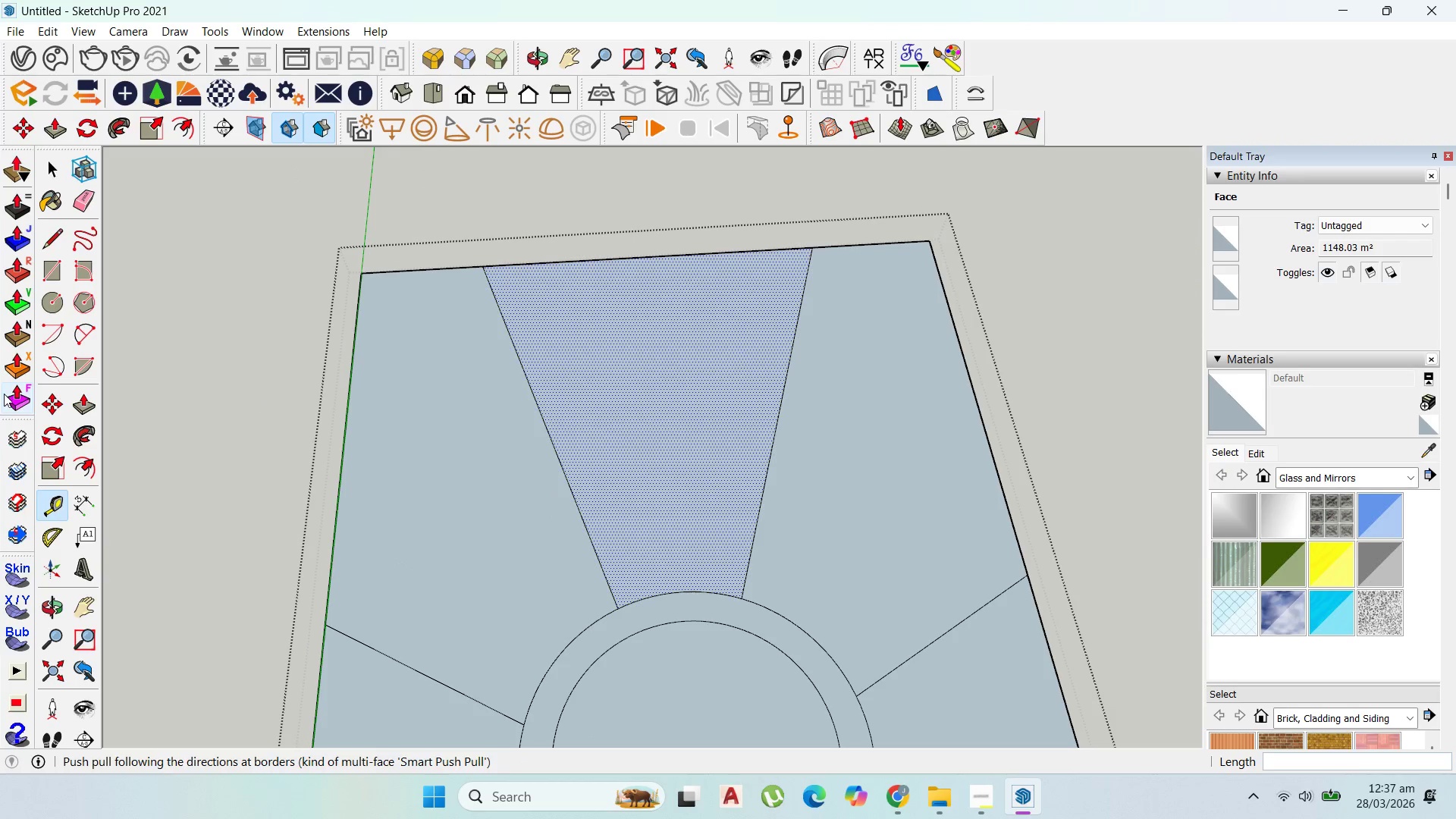 
scroll: coordinate [643, 334], scroll_direction: up, amount: 5.0
 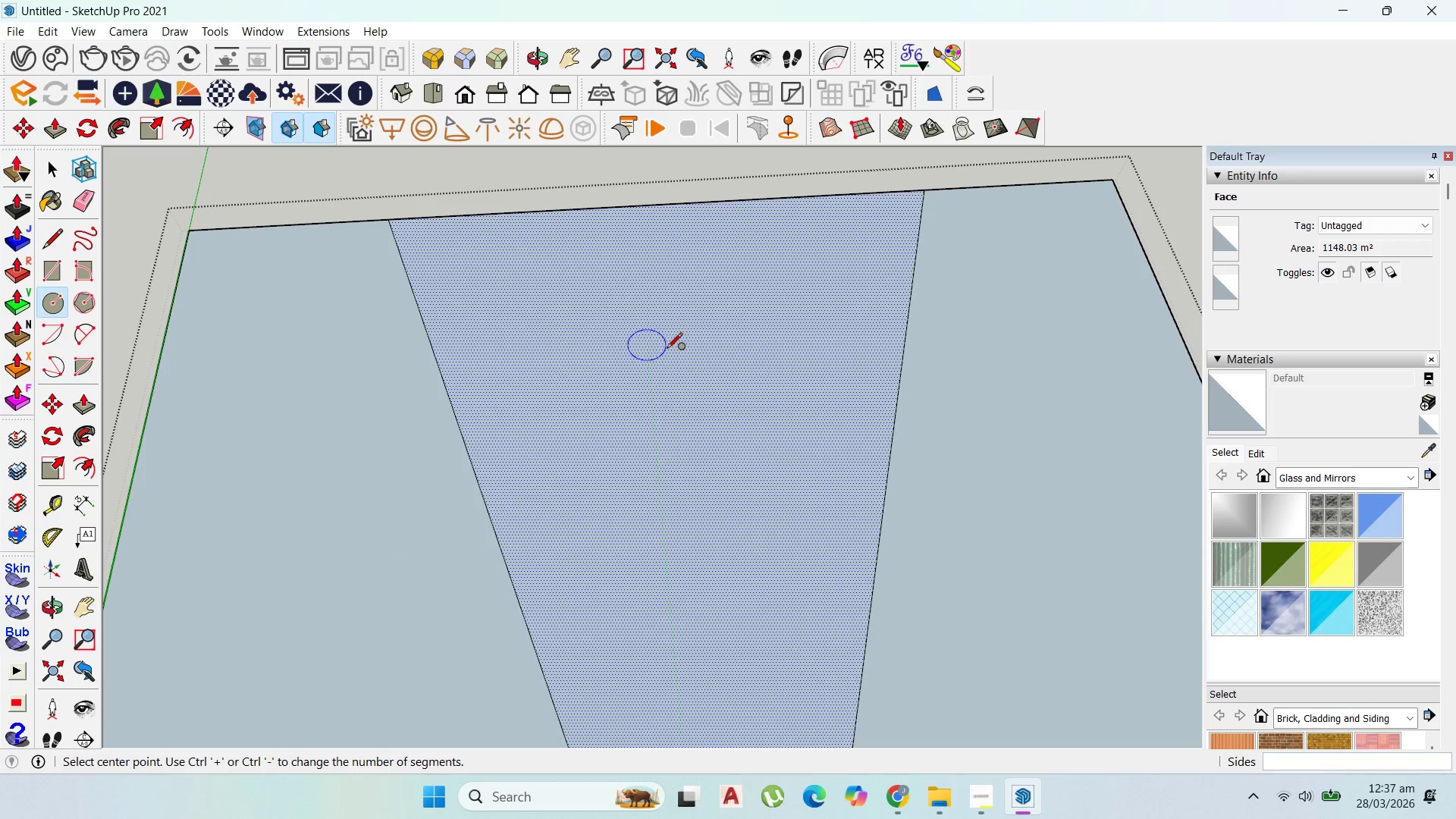 
scroll: coordinate [680, 369], scroll_direction: down, amount: 3.0
 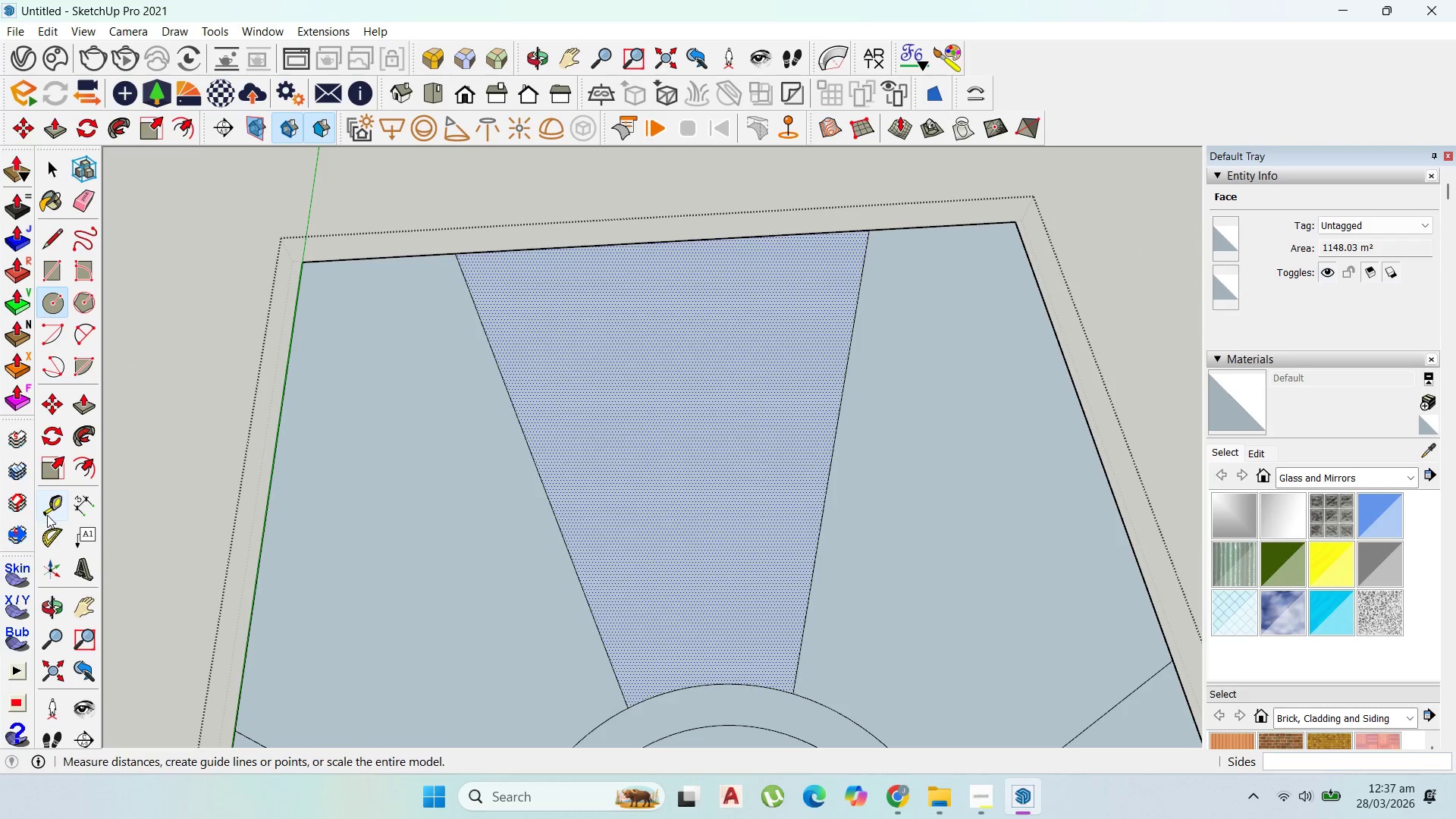 
left_click_drag(start_coordinate=[168, 473], to_coordinate=[165, 465])
 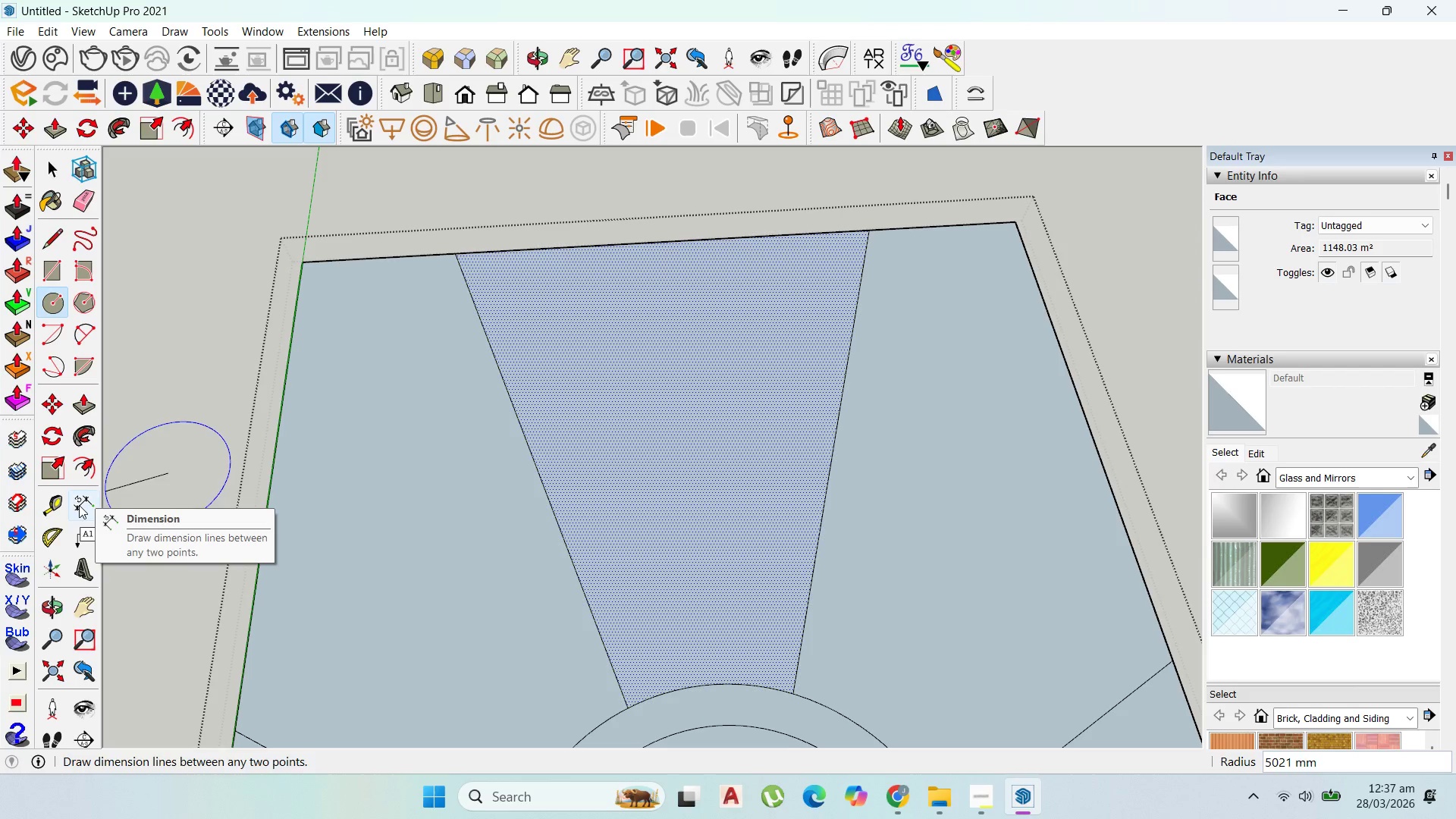 
key(Escape)
 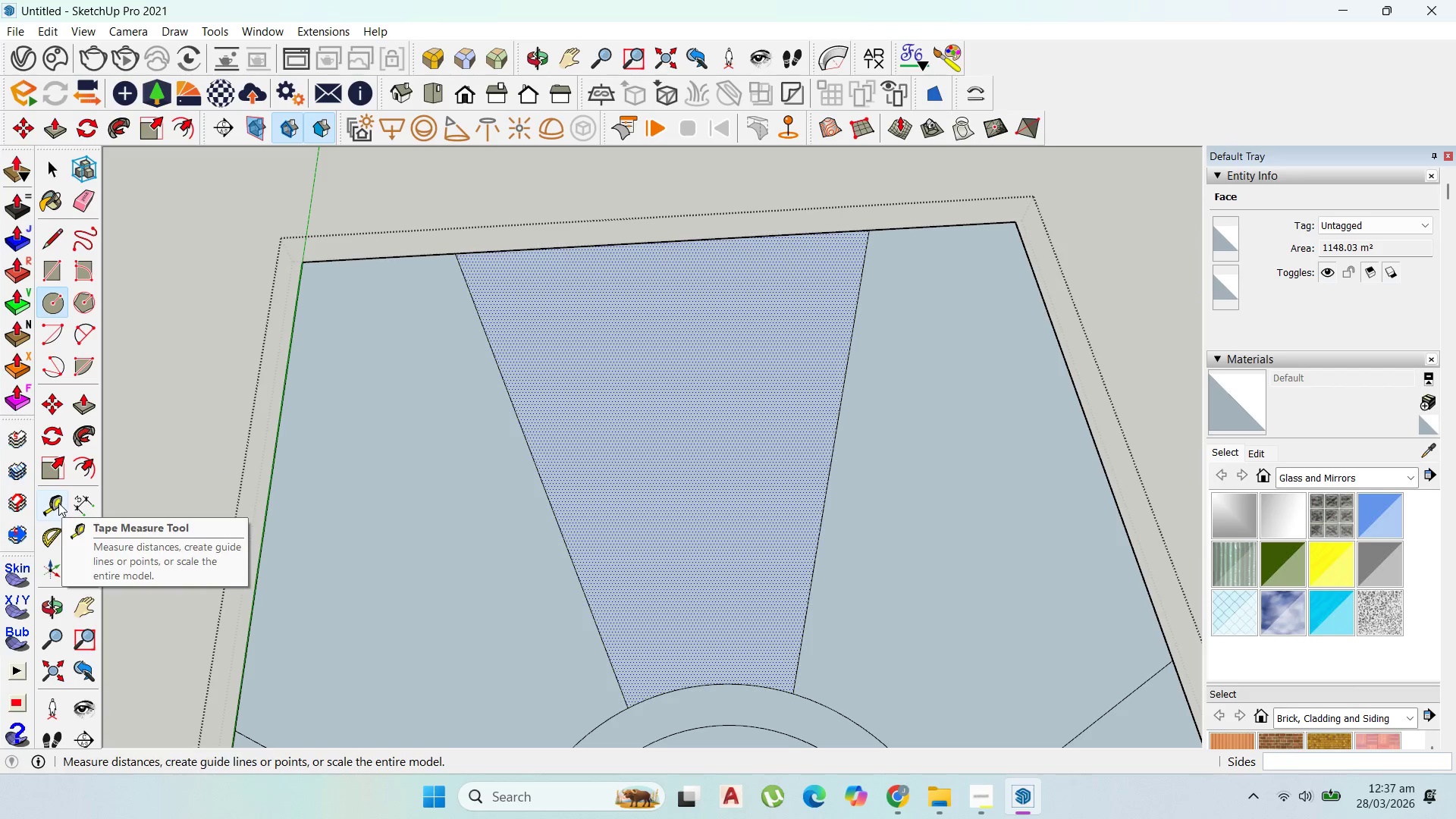 
left_click_drag(start_coordinate=[58, 503], to_coordinate=[61, 494])
 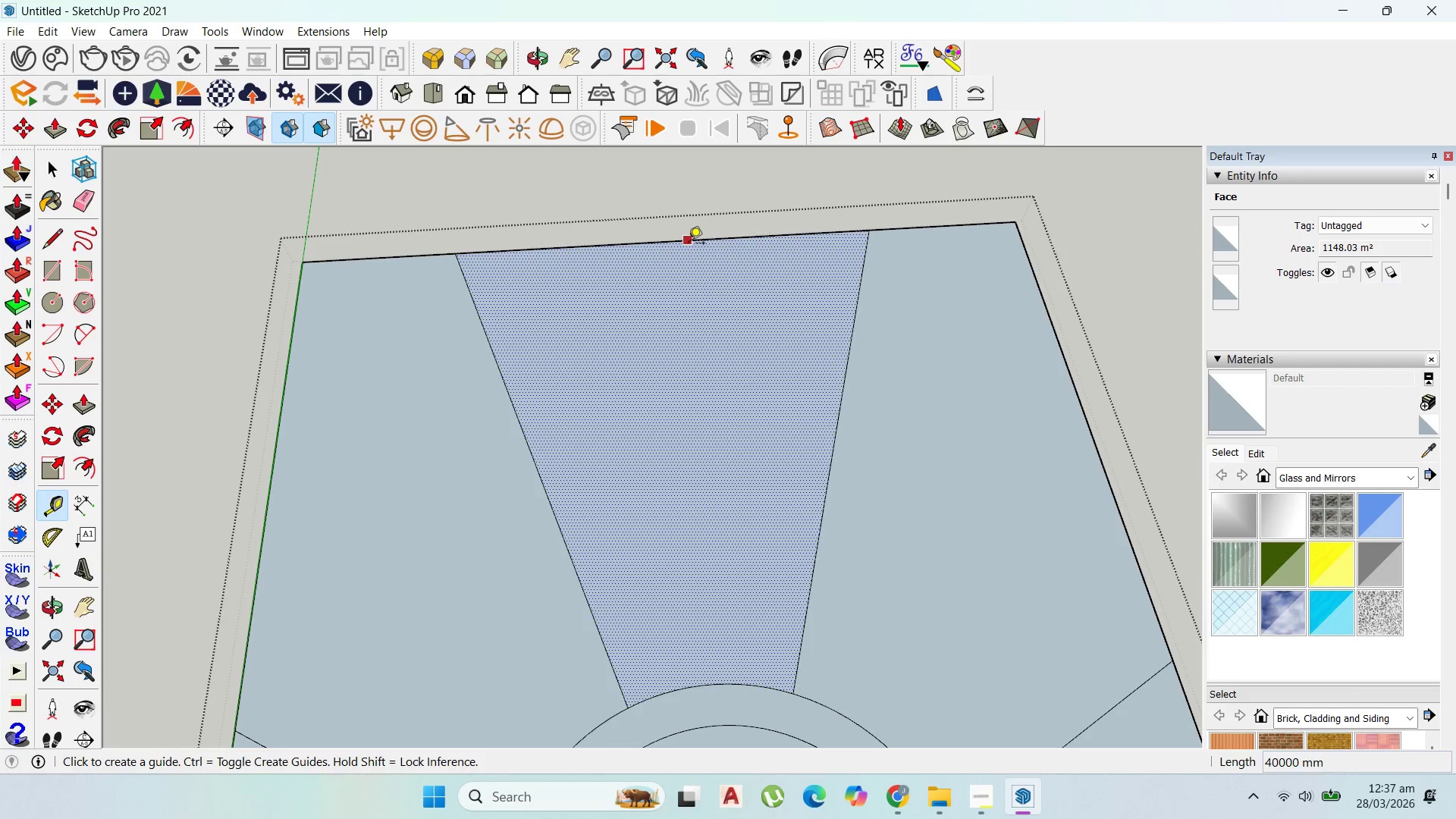 
left_click([689, 244])
 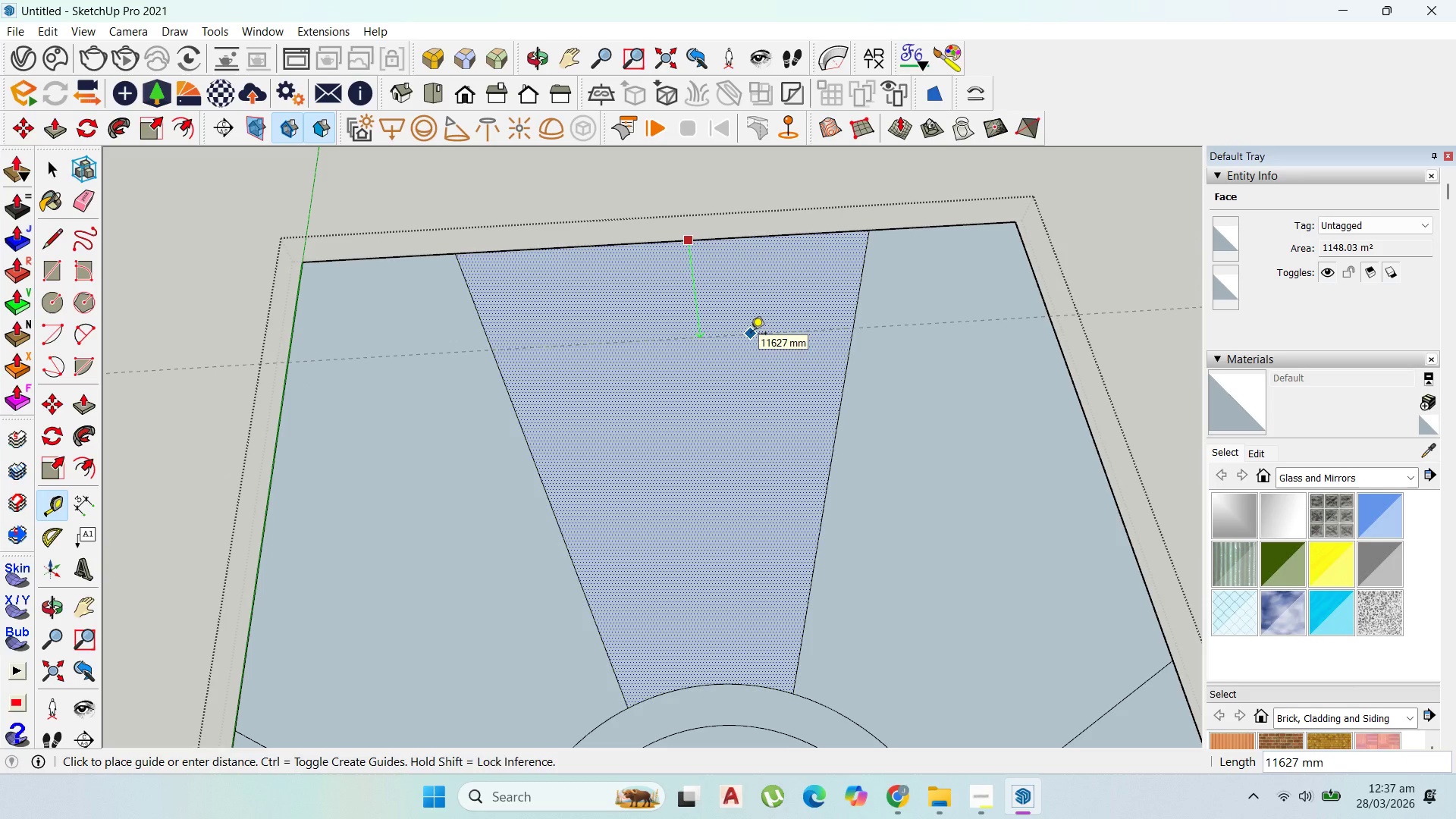 
type(3000)
 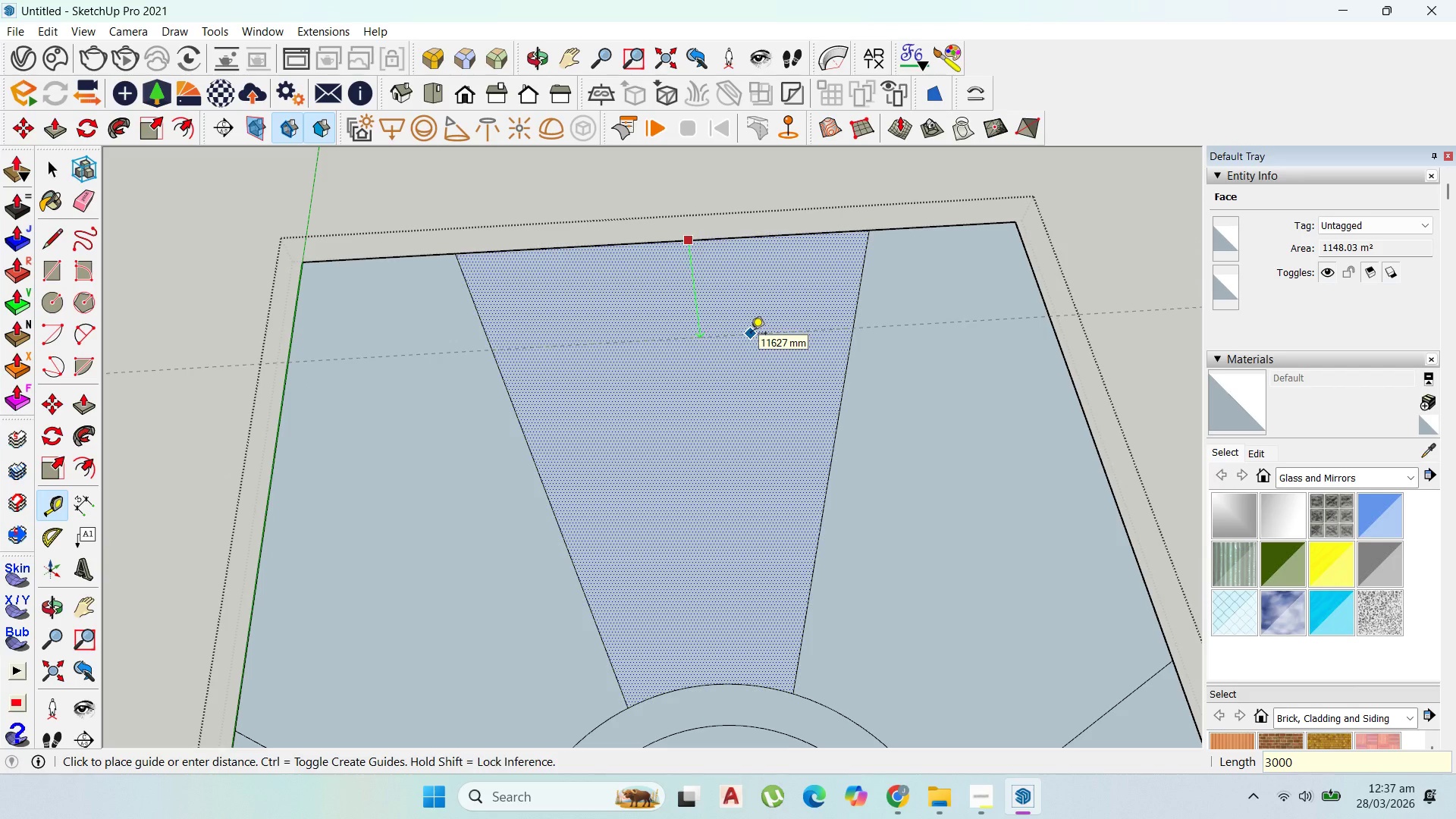 
key(Enter)
 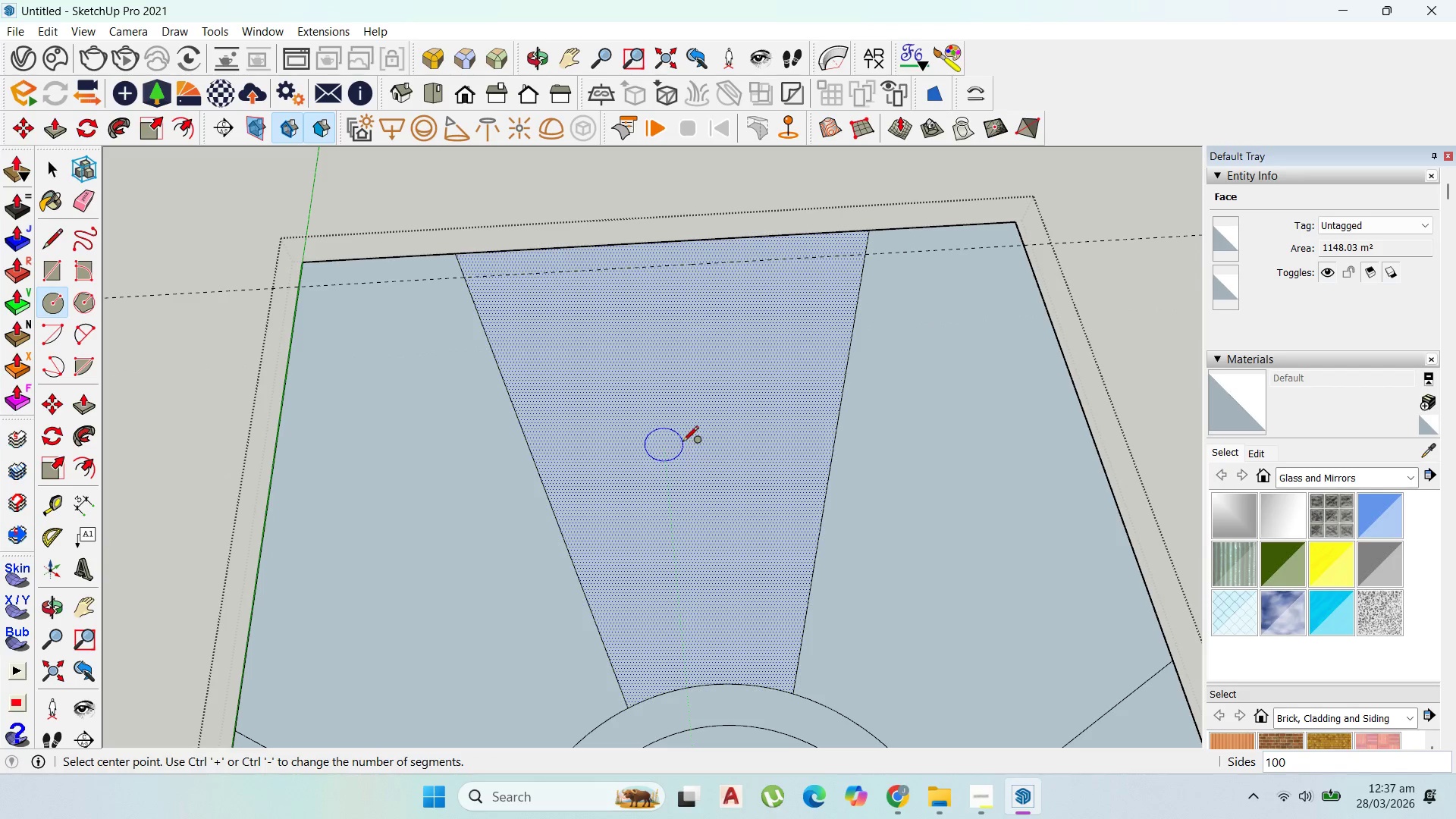 
key(Escape)
 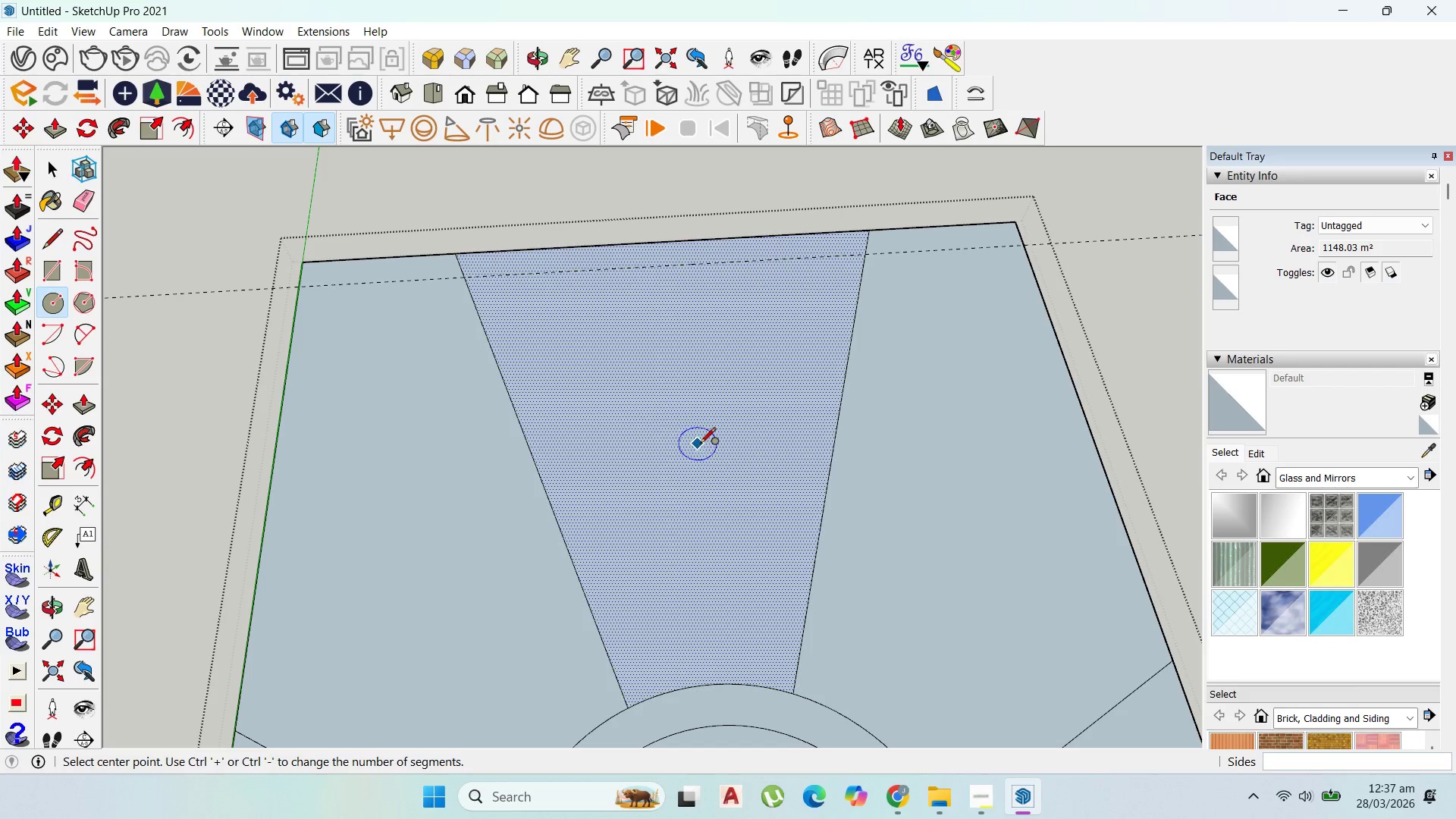 
wait(9.33)
 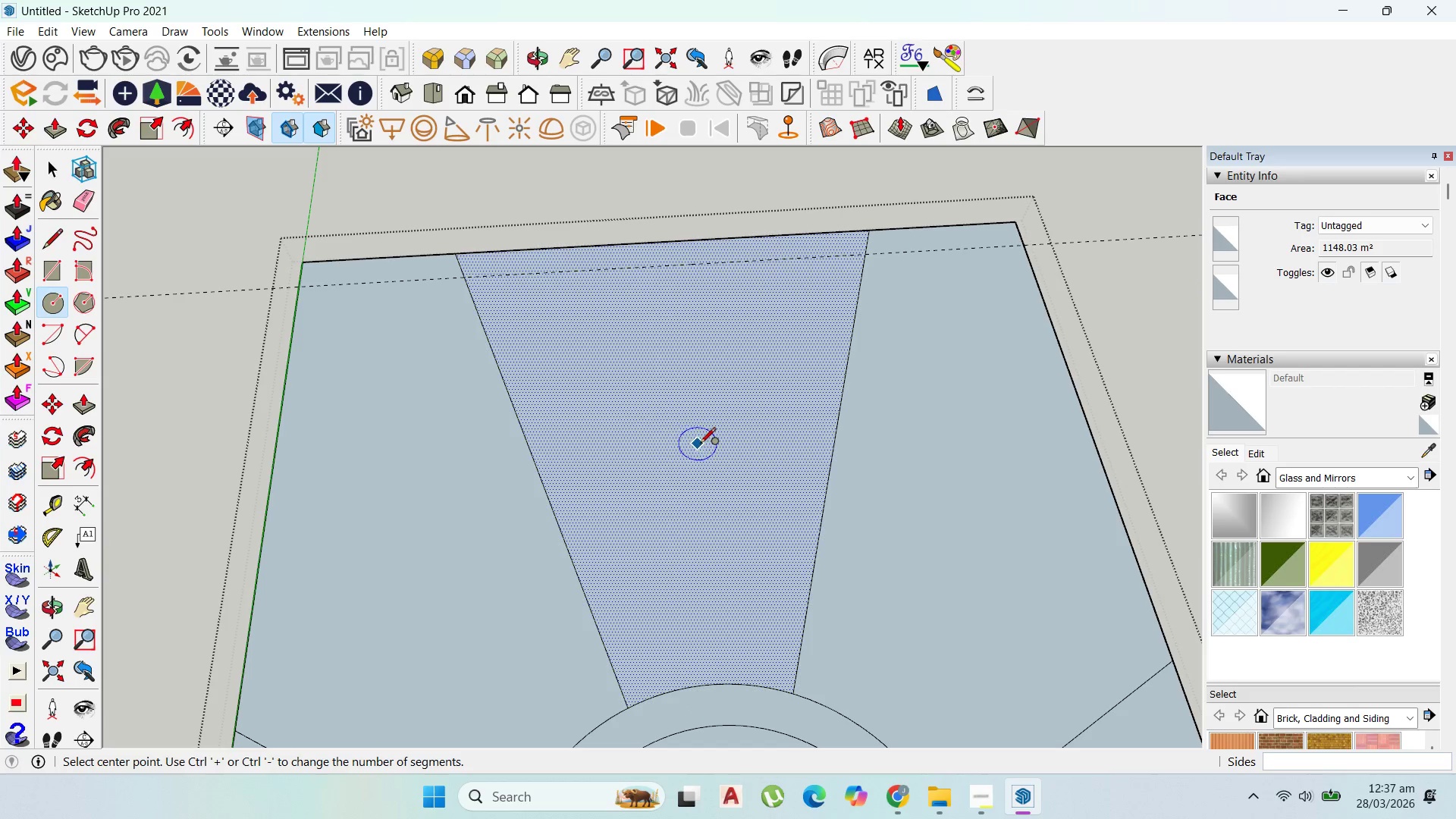 
left_click([901, 802])
 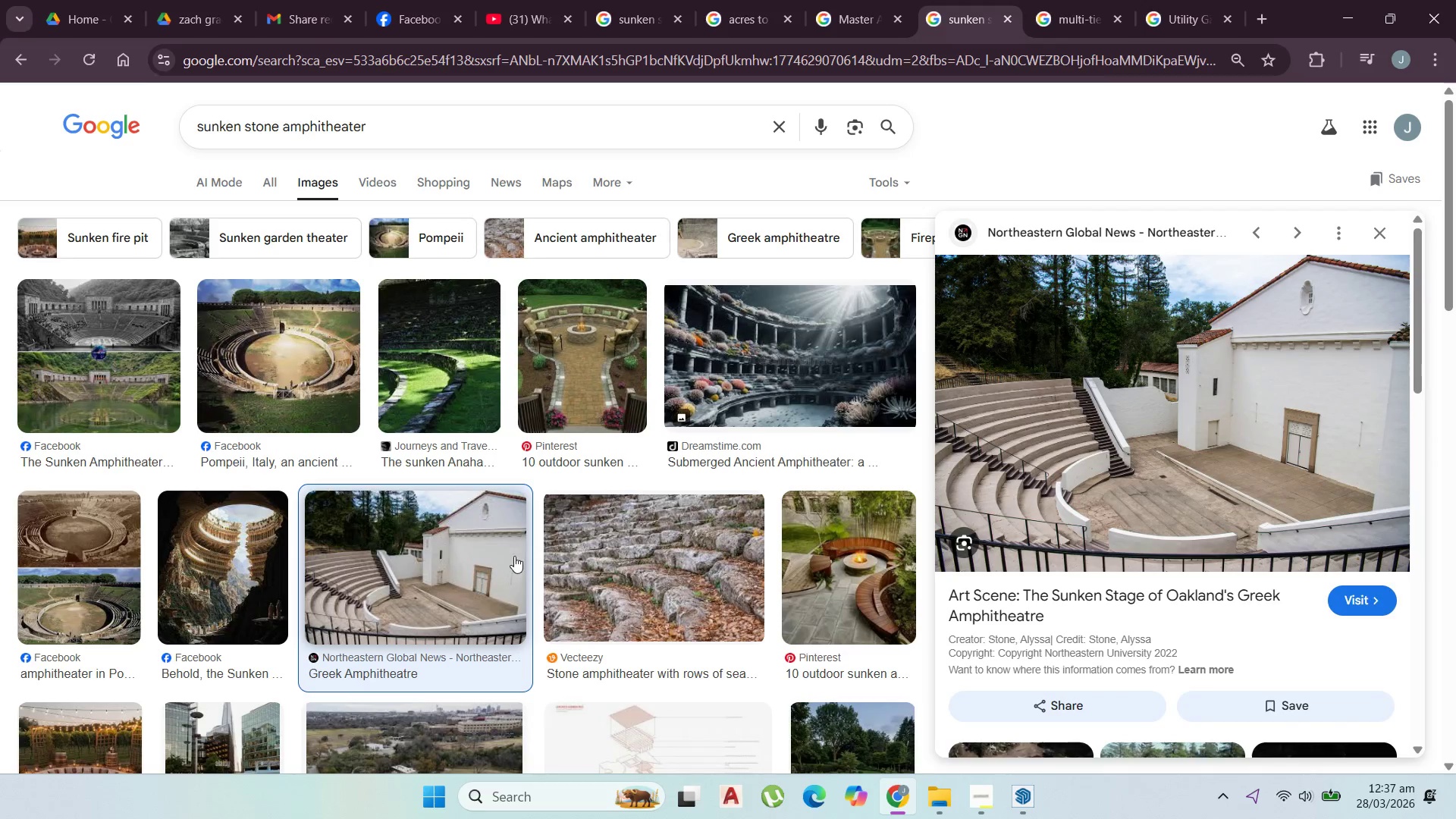 
scroll: coordinate [431, 575], scroll_direction: down, amount: 9.0
 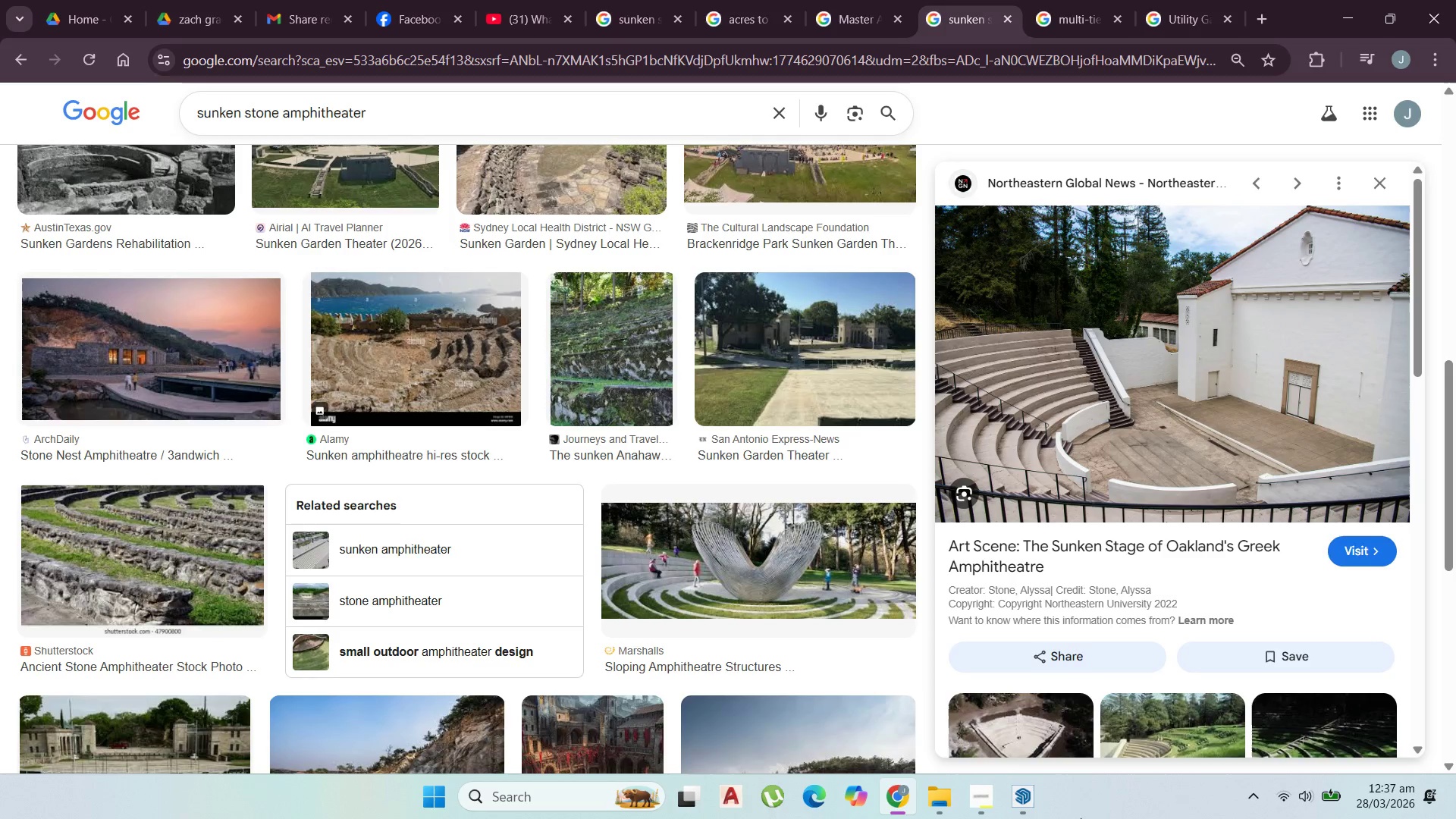 
wait(5.44)
 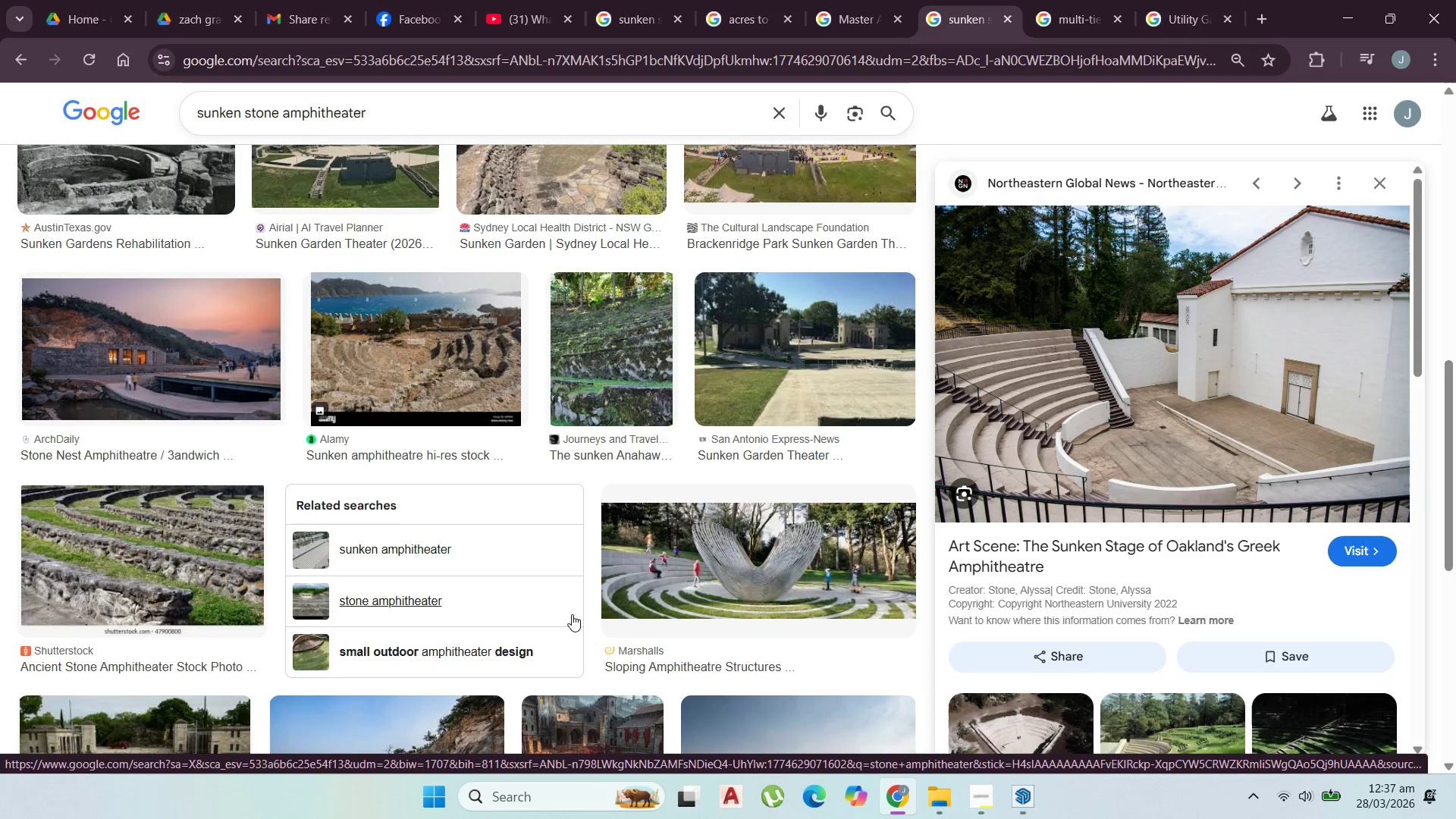 
left_click([982, 816])